 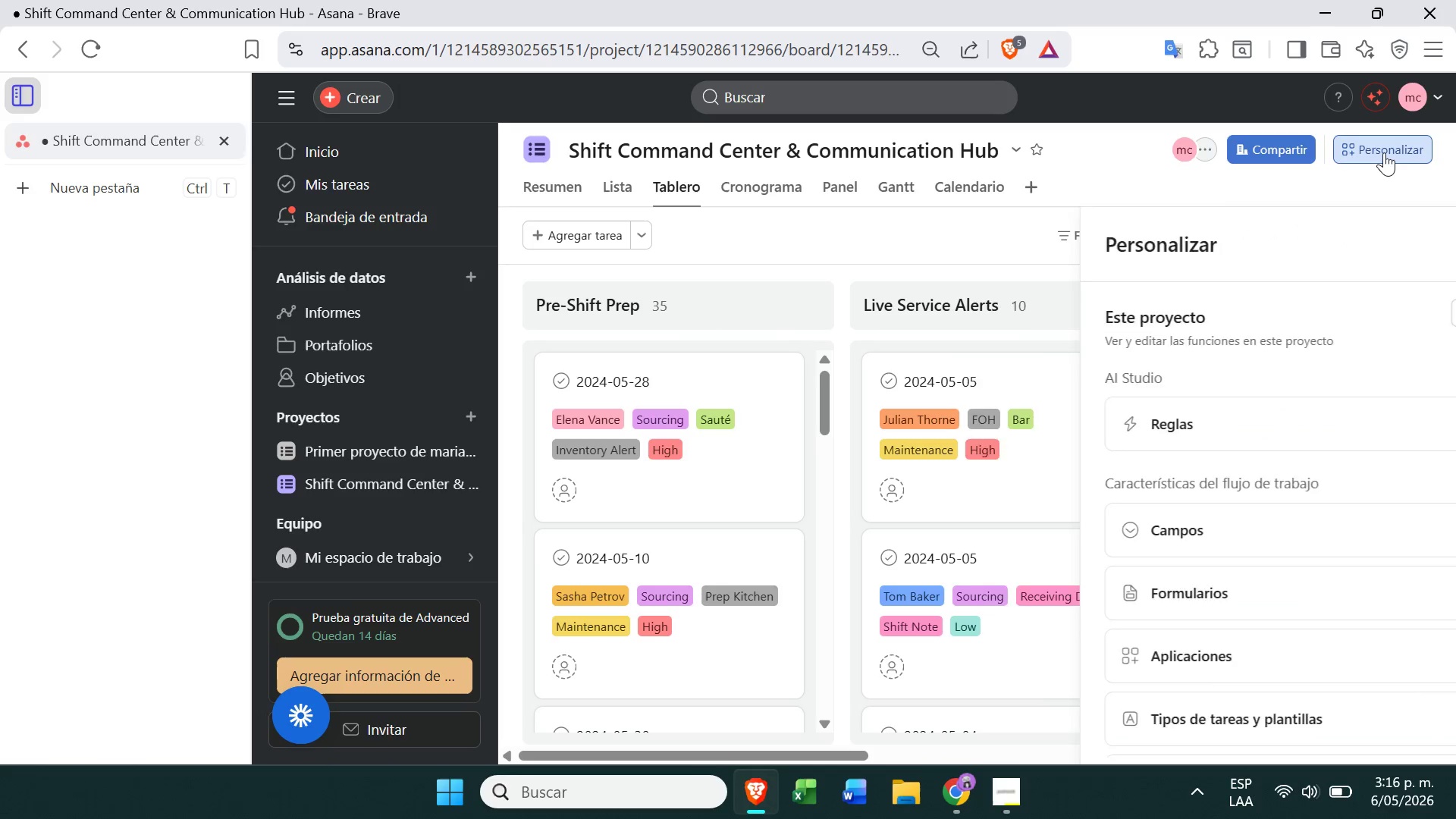 
left_click([1251, 420])
 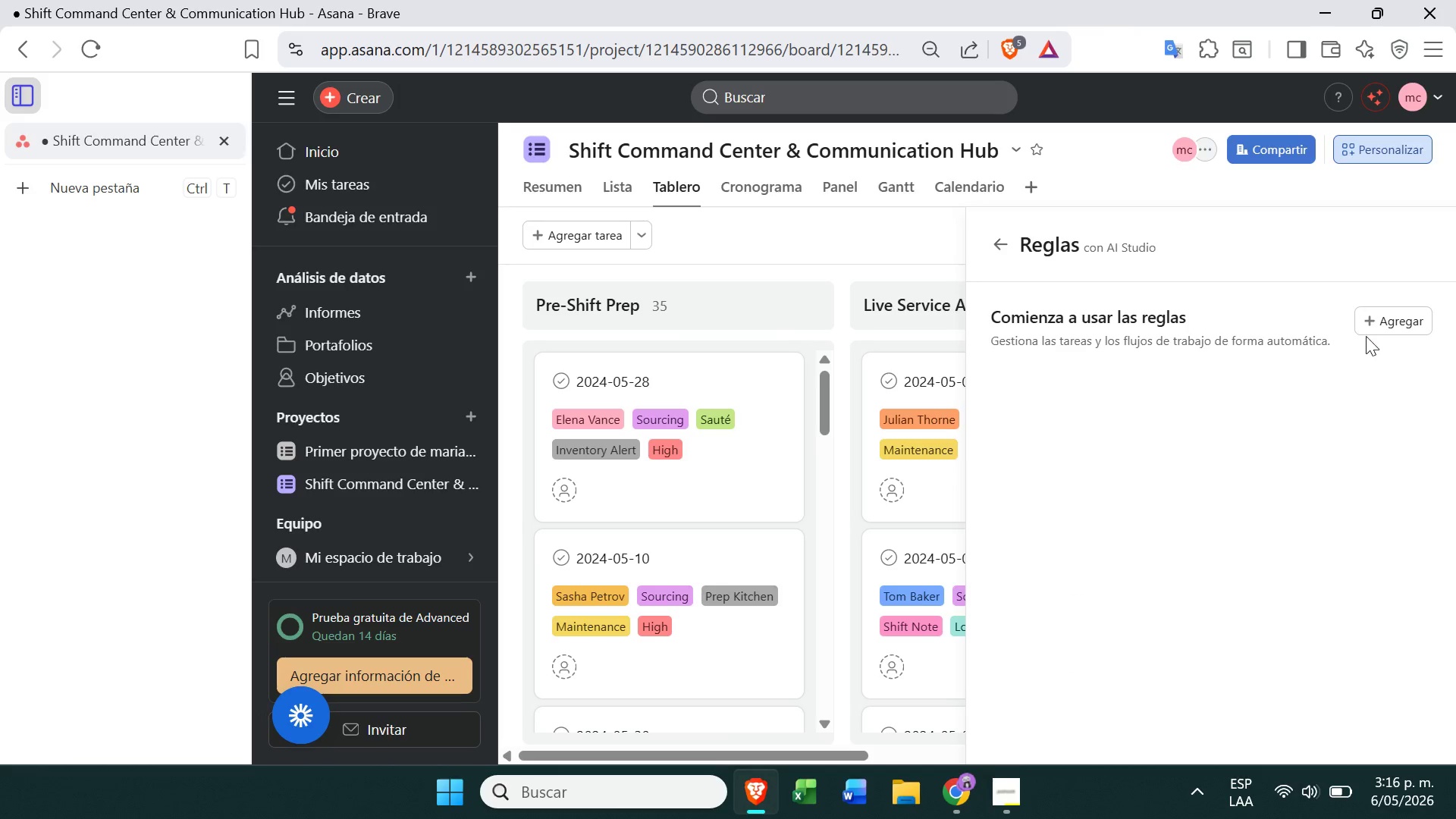 
left_click([1376, 329])
 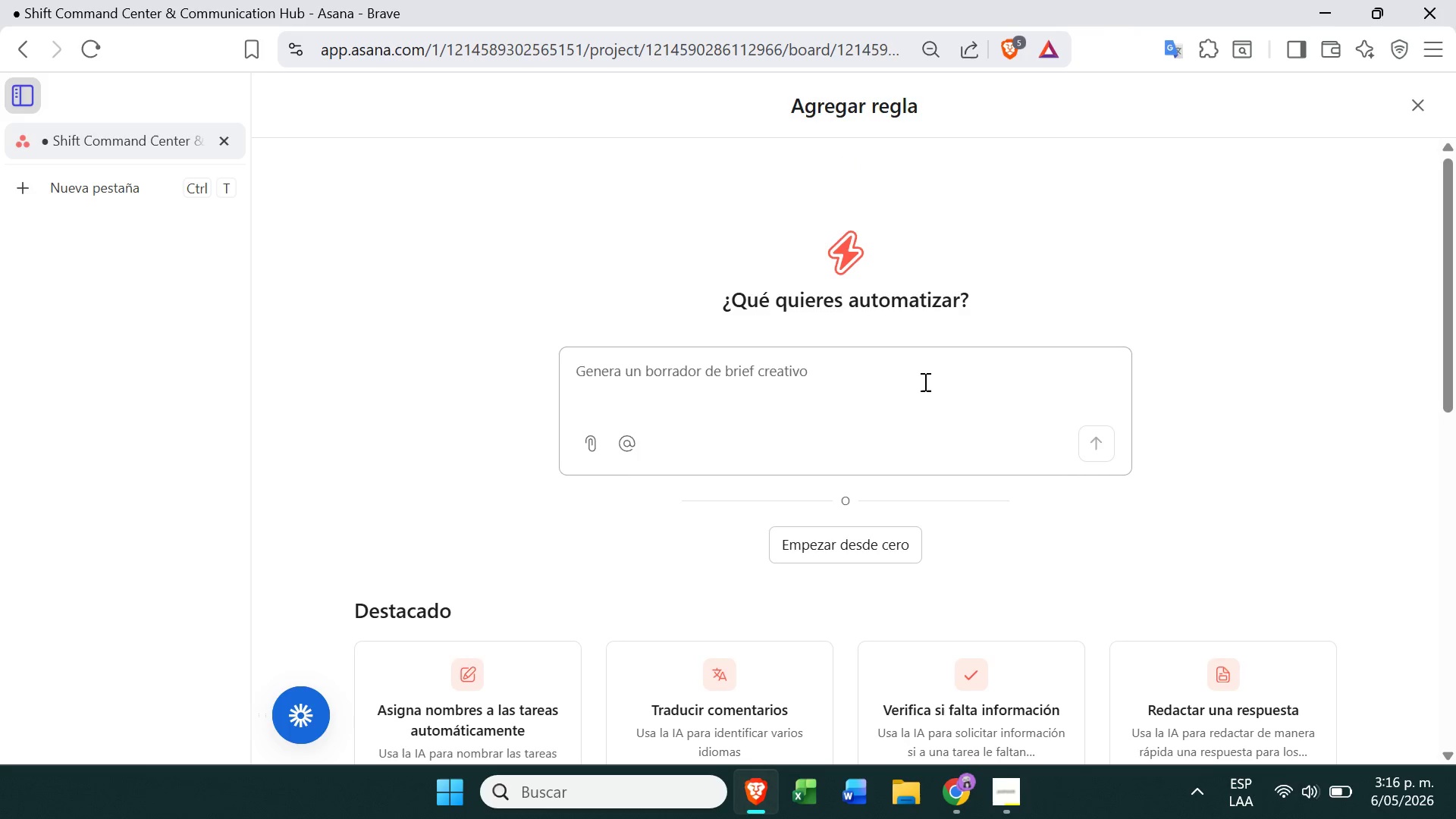 
double_click([910, 413])
 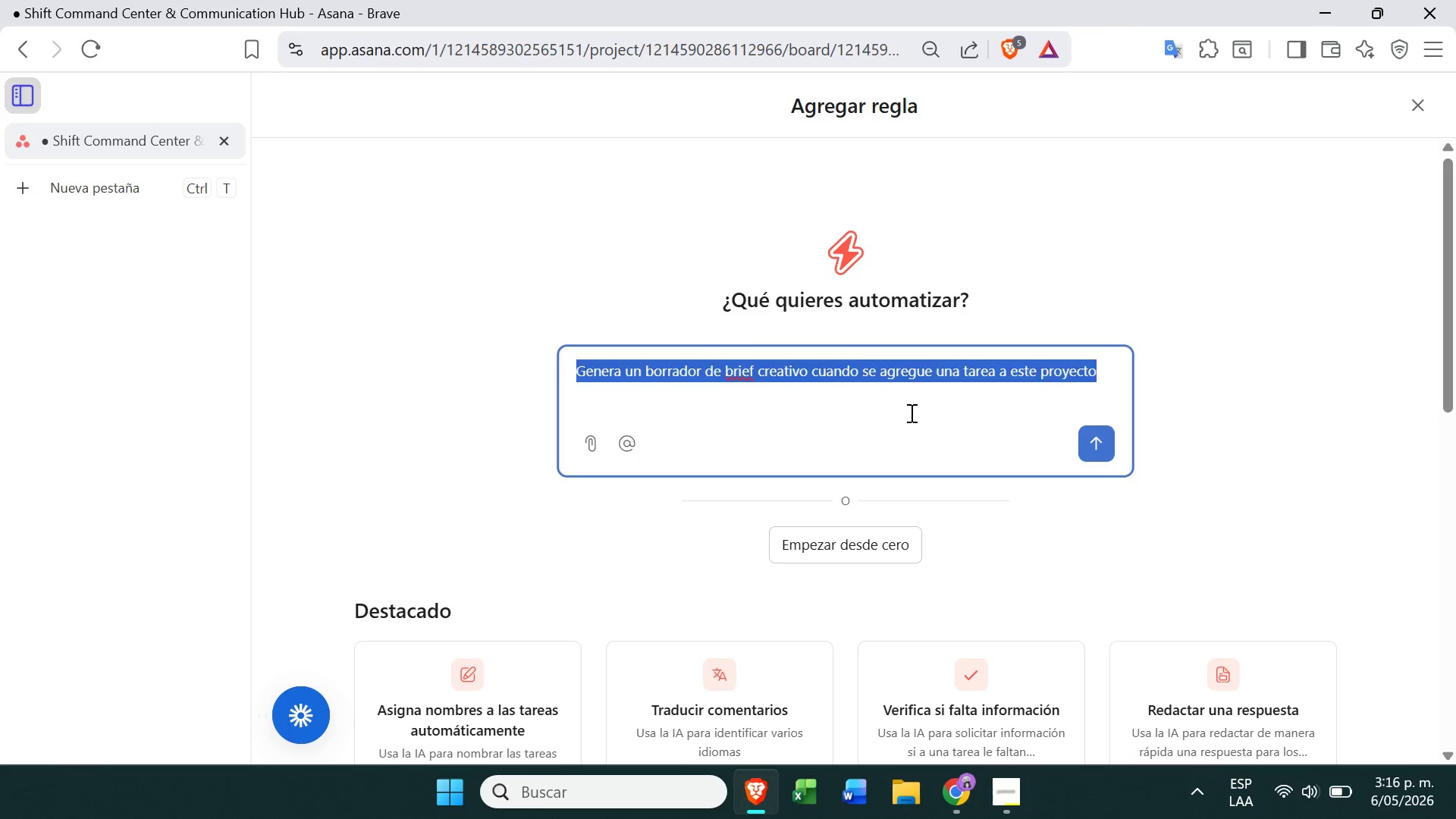 
triple_click([910, 413])
 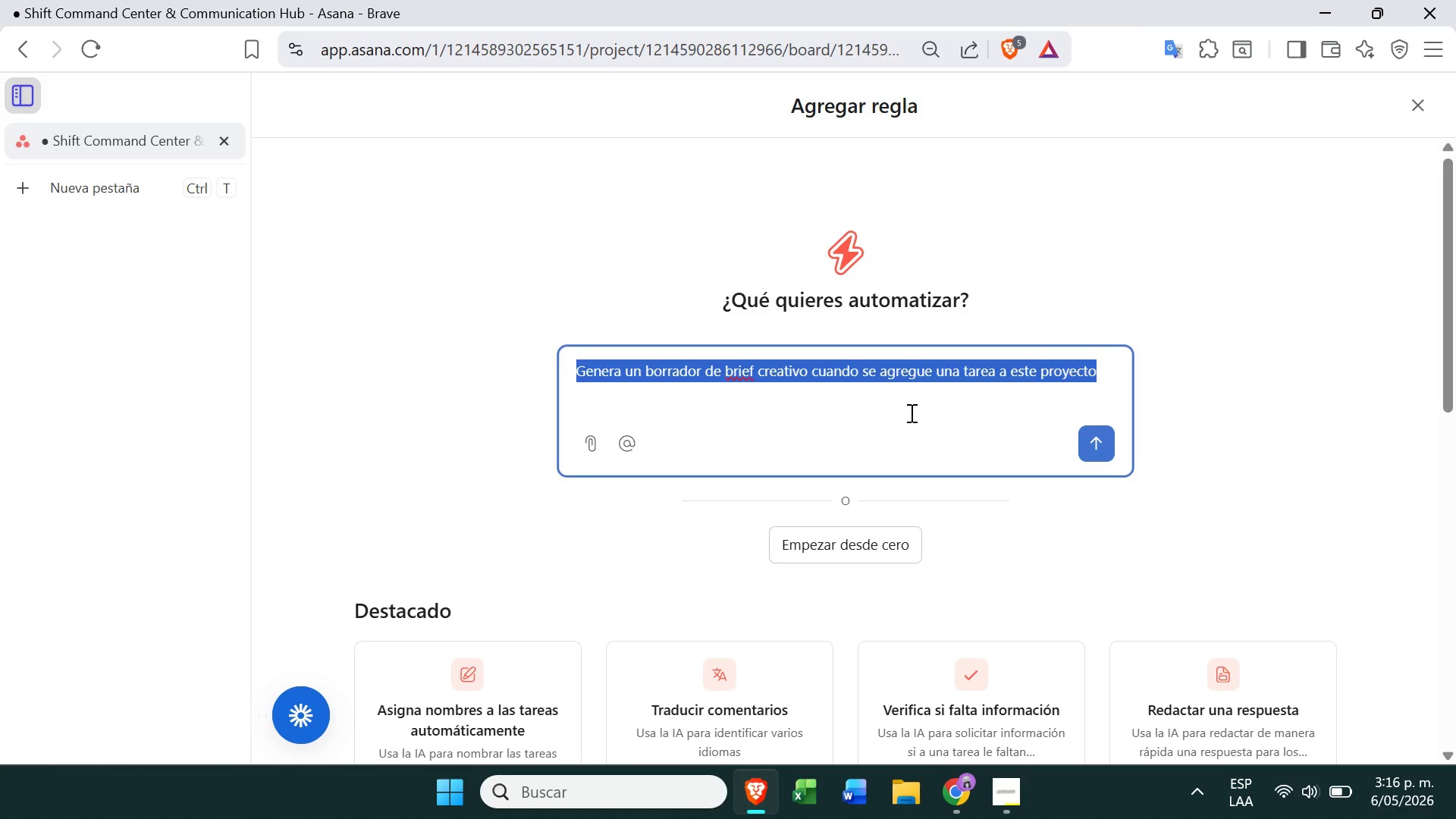 
key(Backspace)
 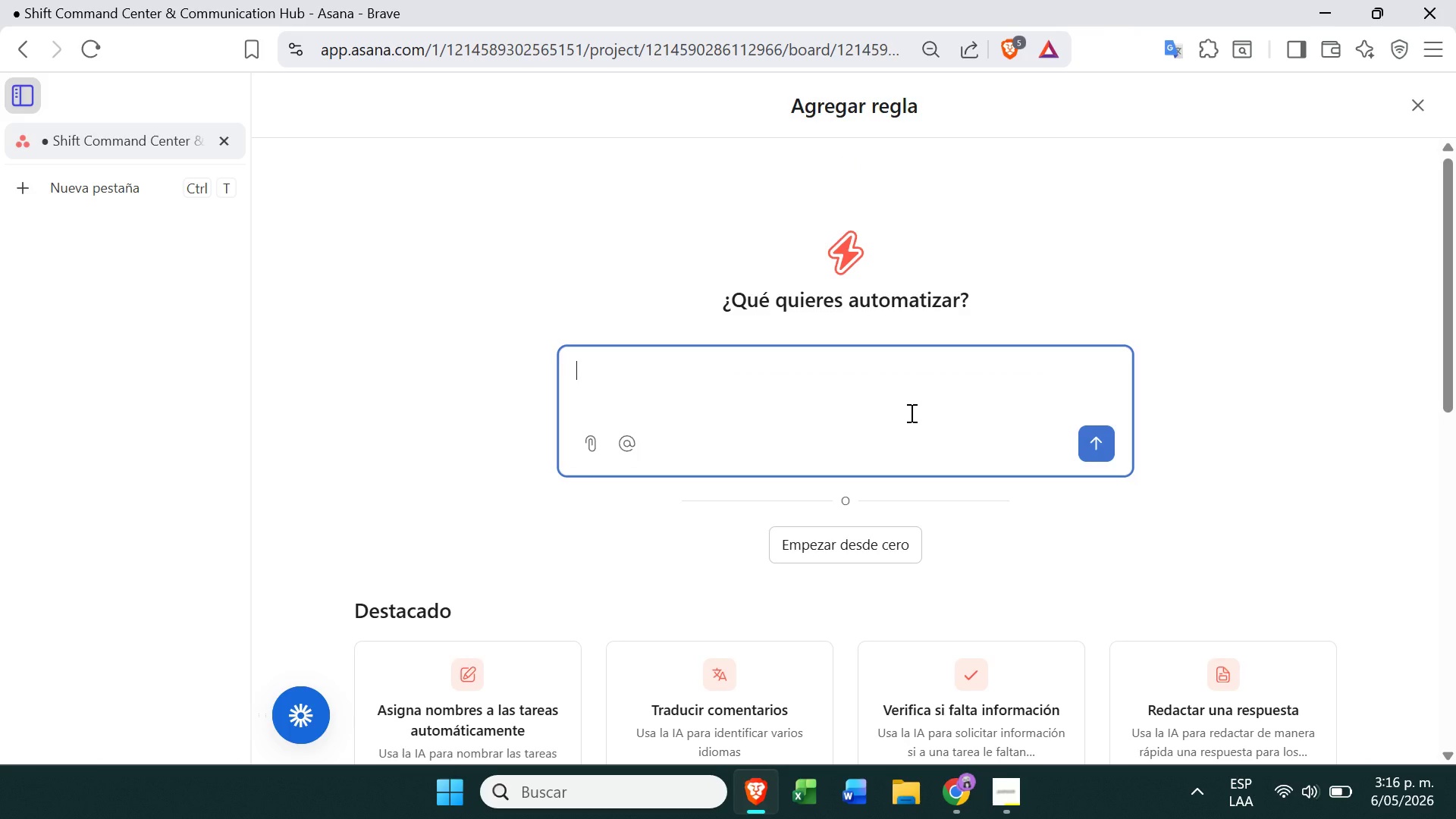 
key(Control+ControlLeft)
 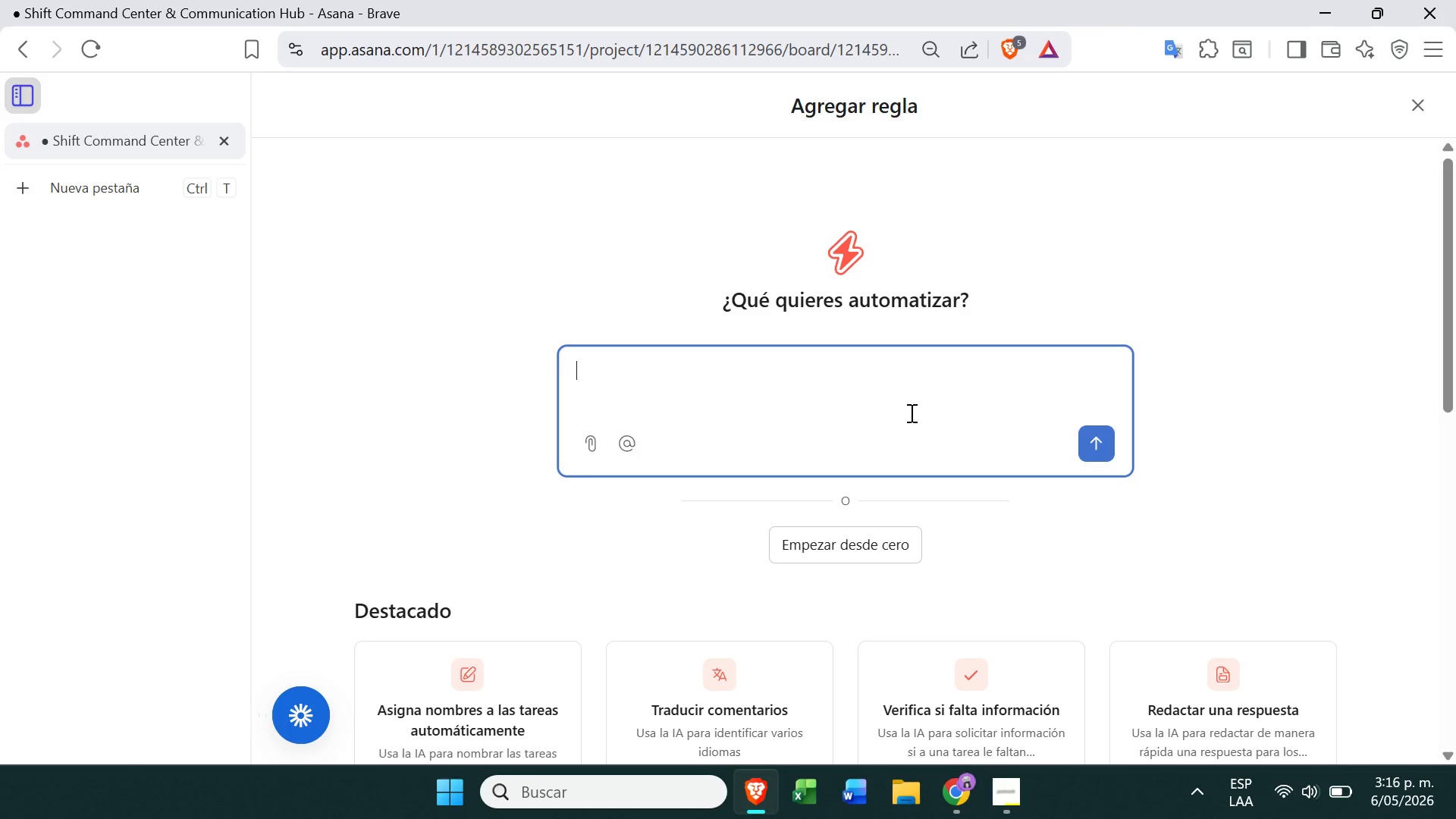 
key(Control+V)
 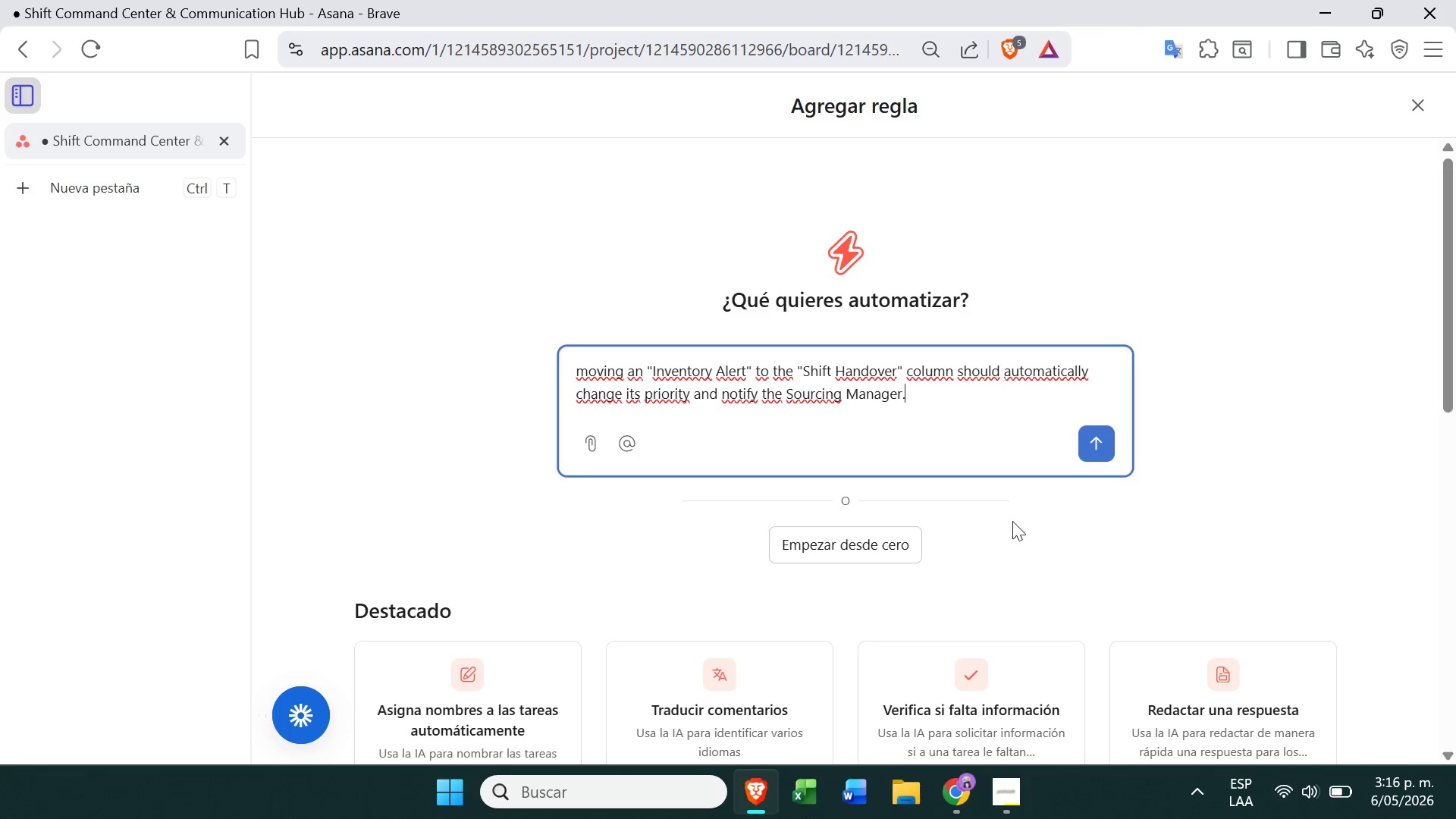 
left_click([1101, 433])
 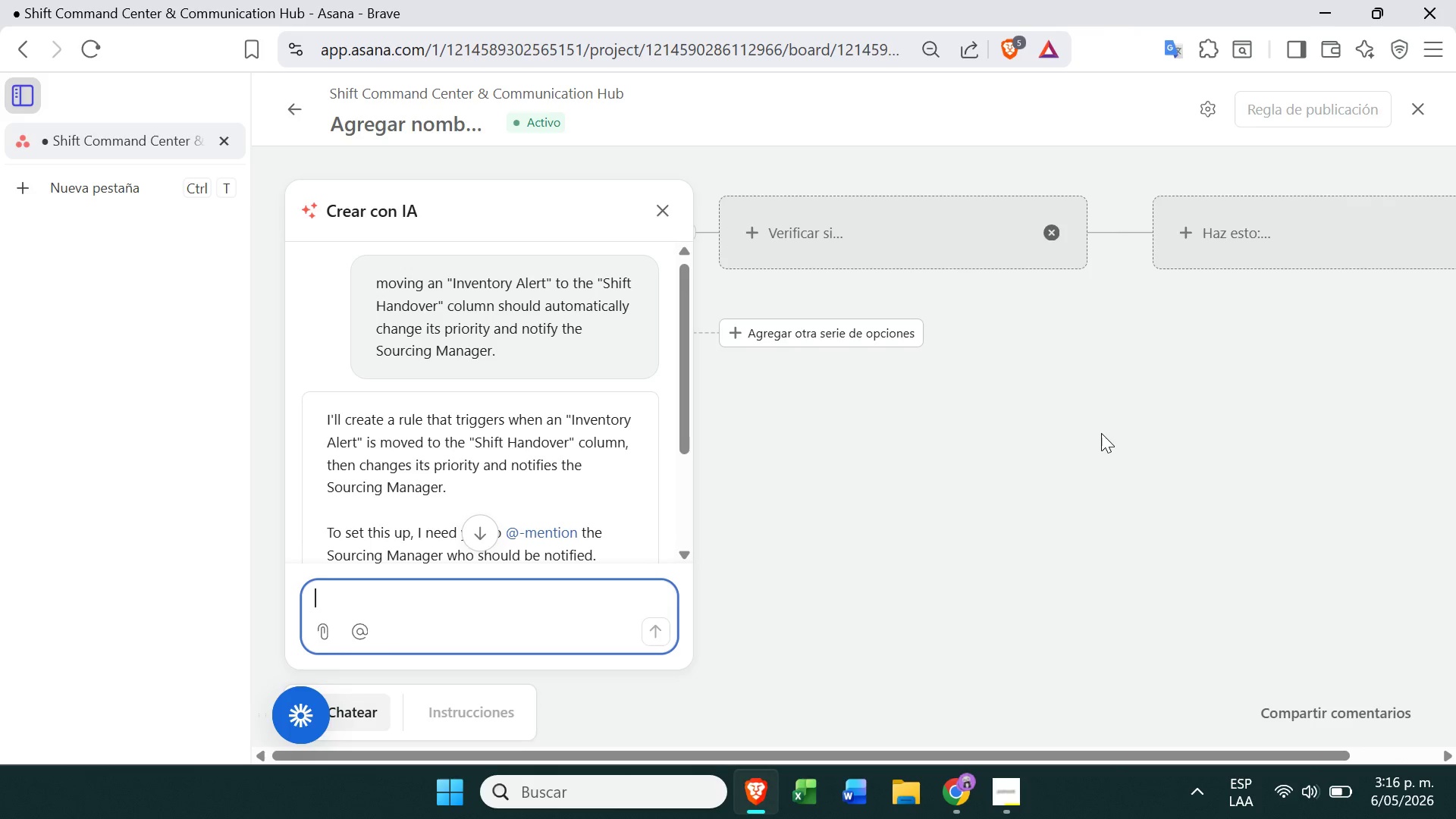 
wait(16.78)
 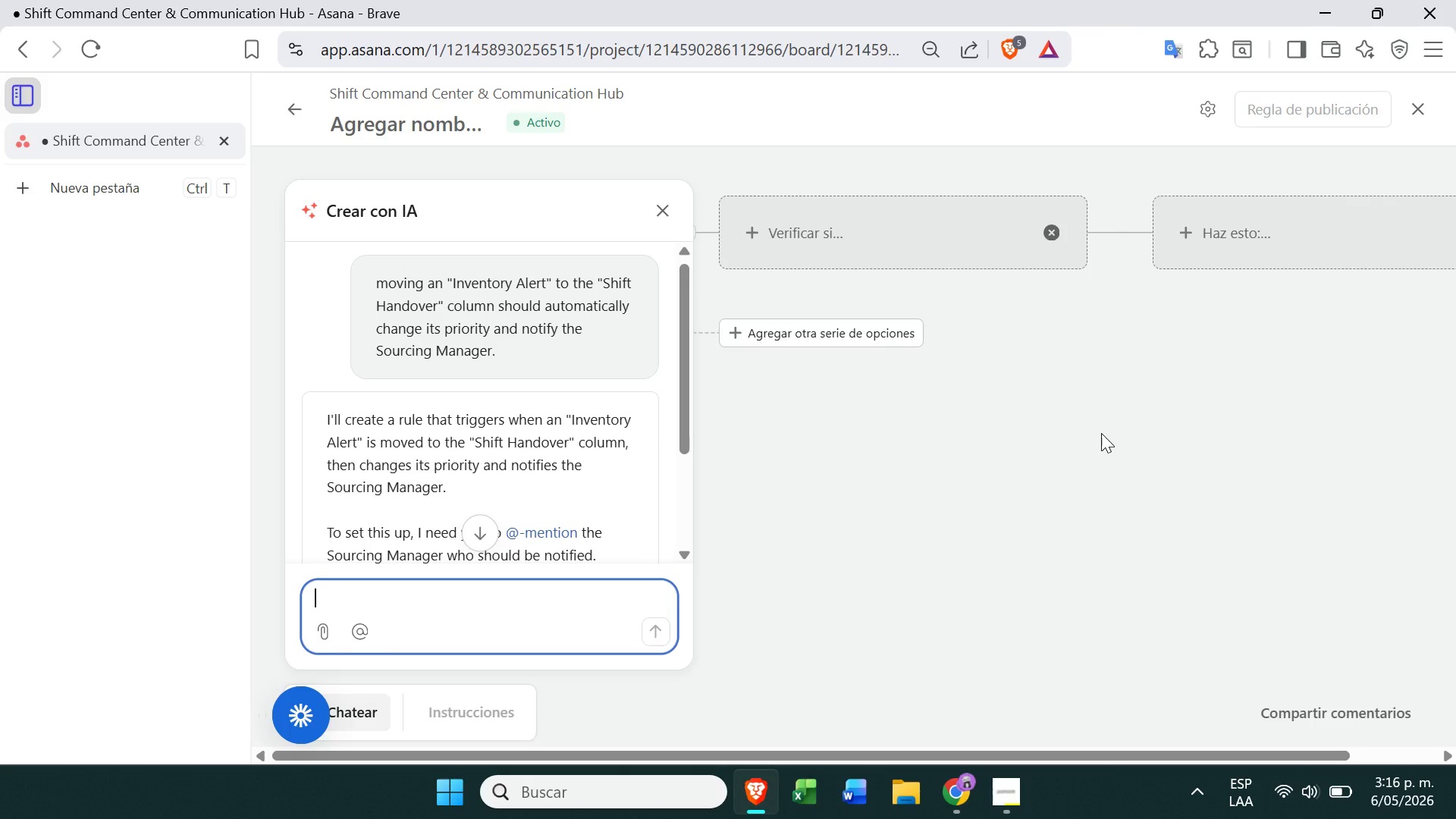 
key(Control+V)
 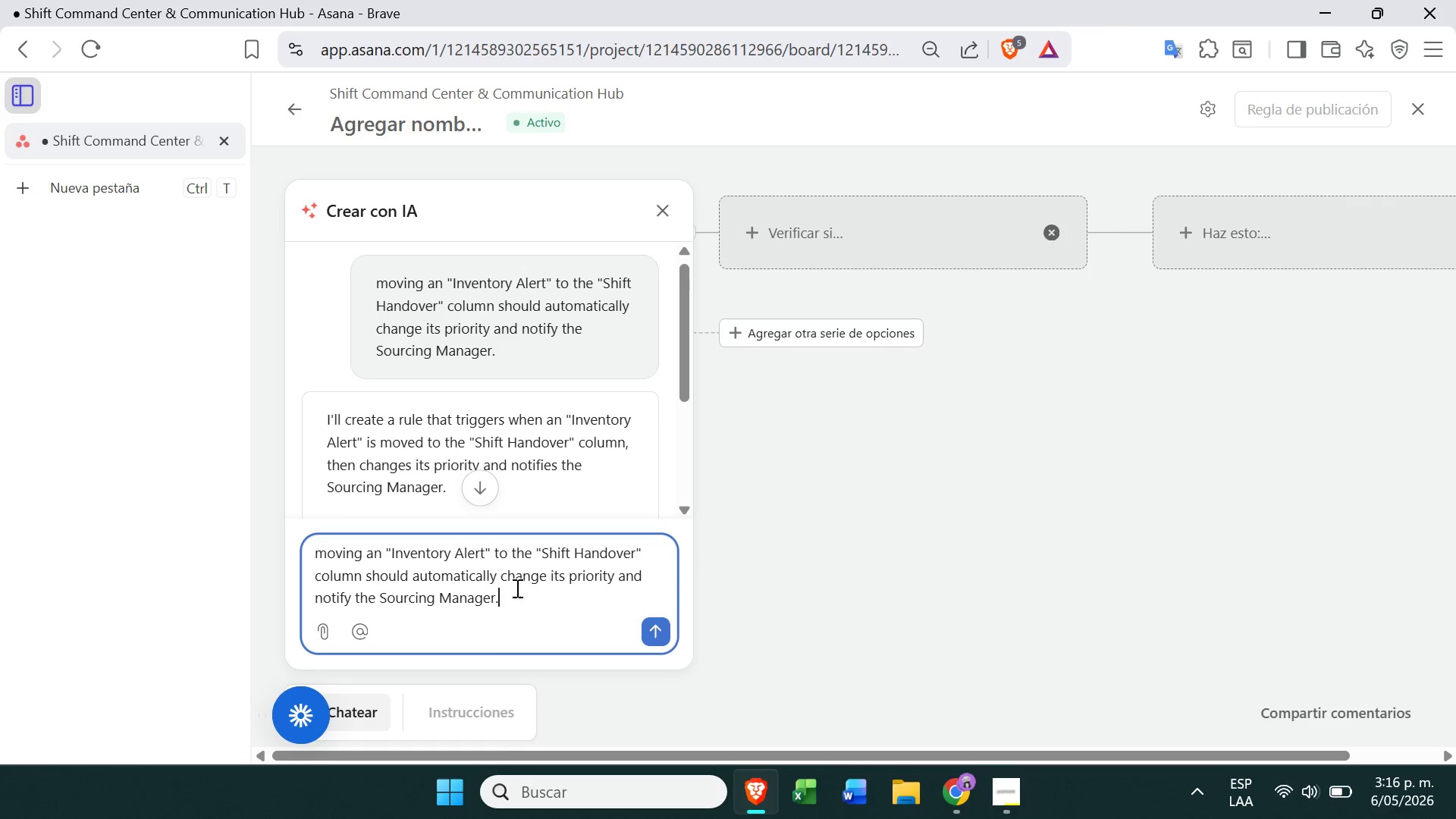 
left_click_drag(start_coordinate=[516, 601], to_coordinate=[314, 548])
 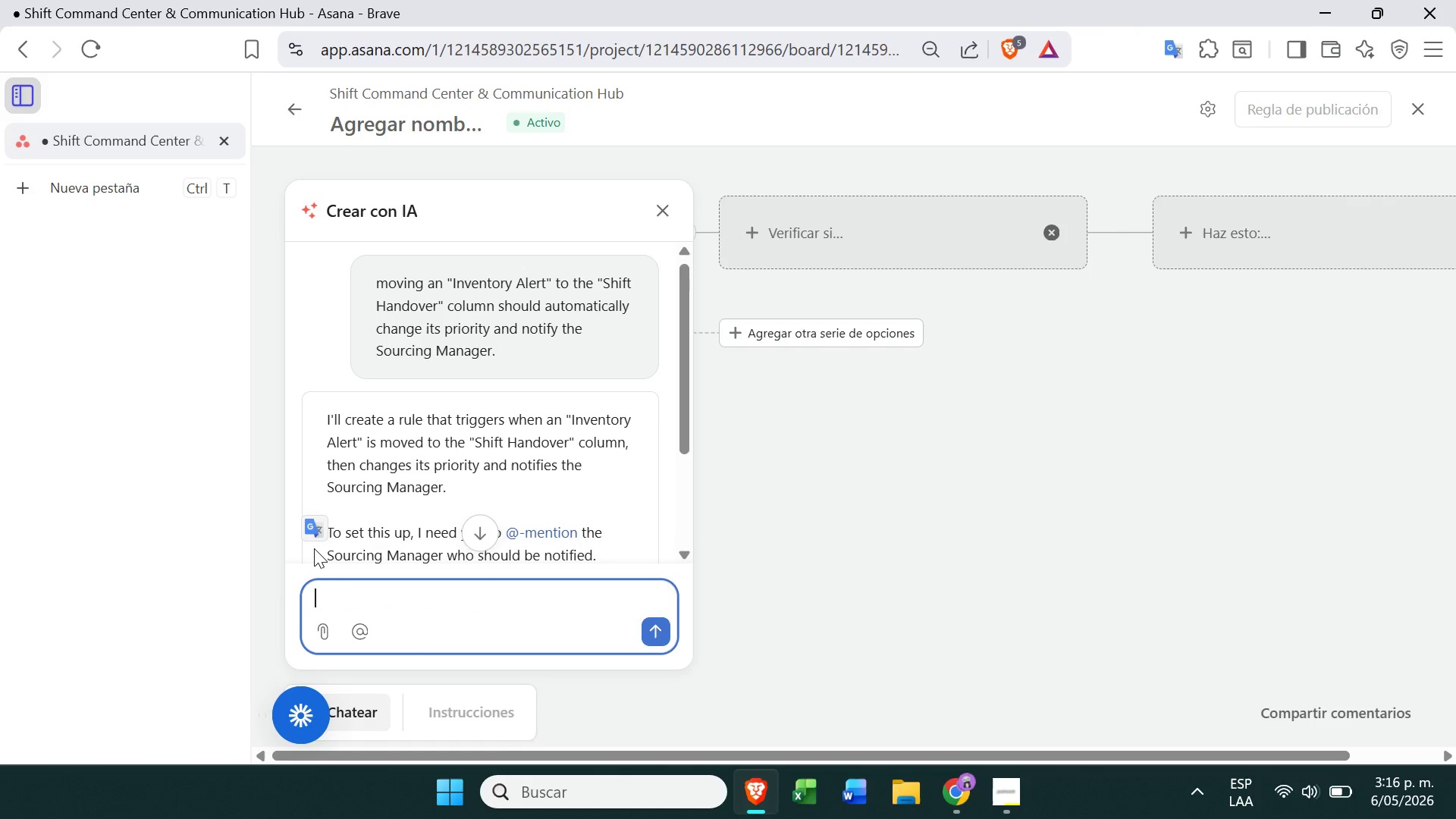 
key(Backspace)
 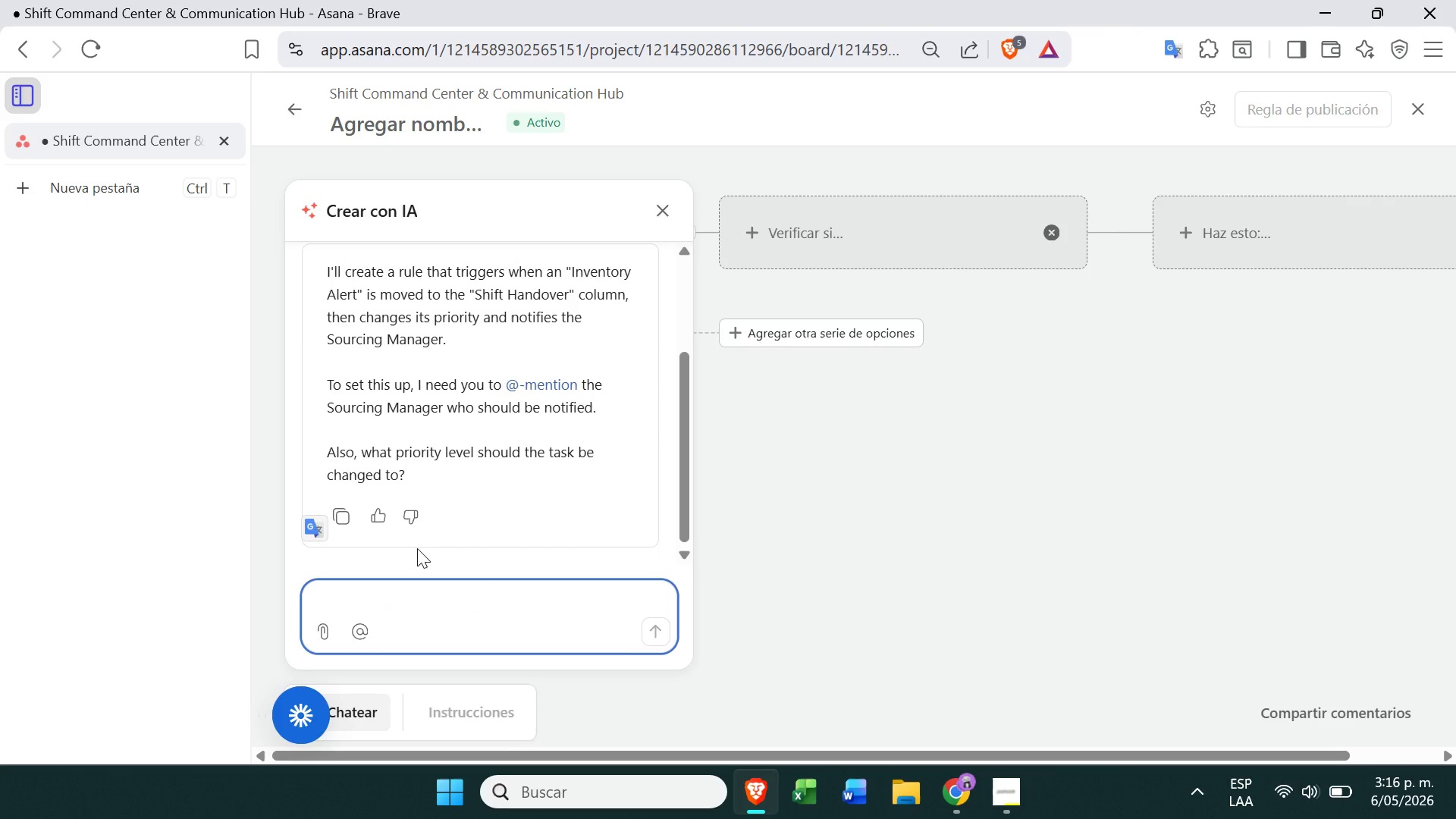 
key(Alt+Control+Q)
 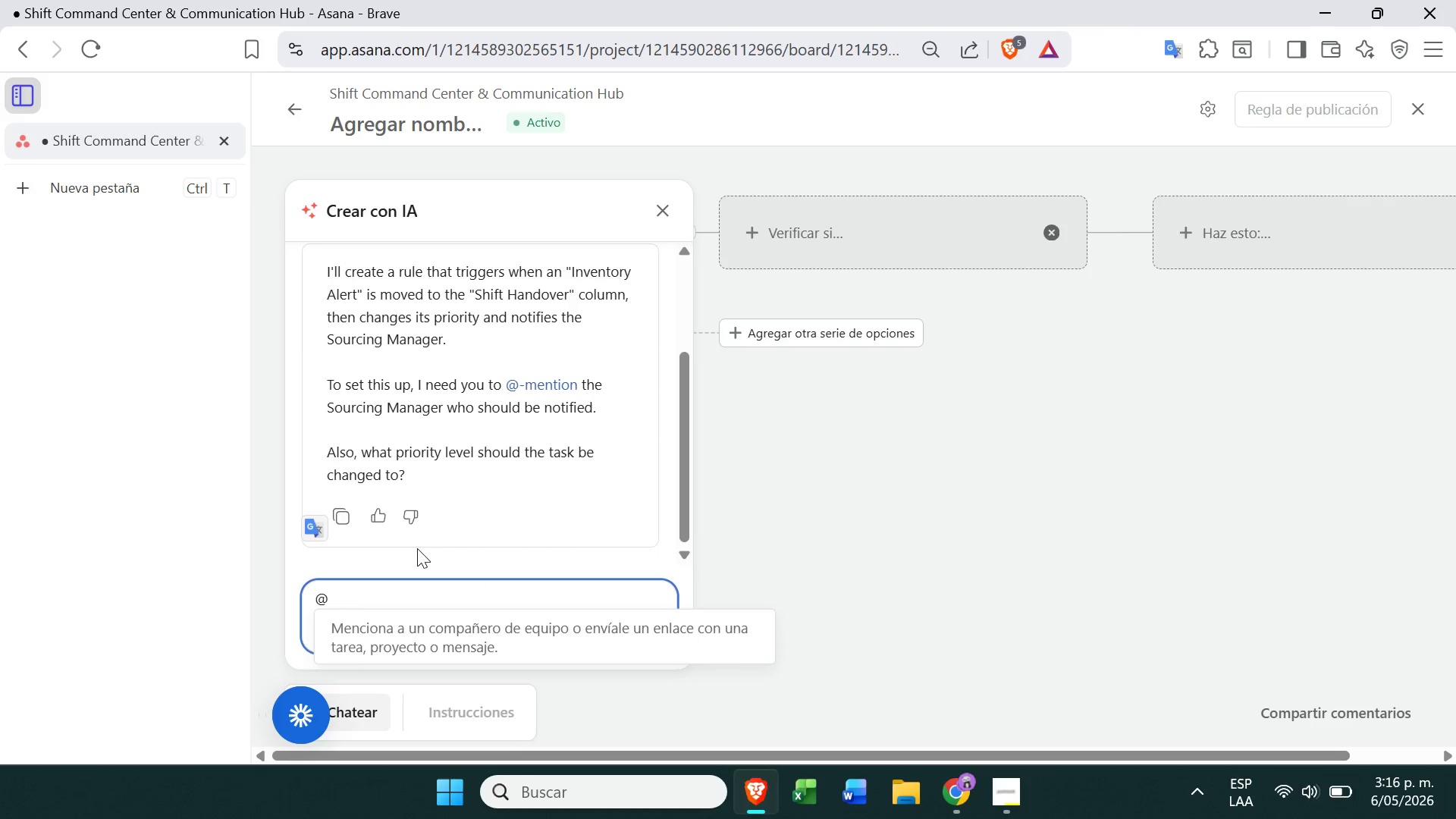 
type(mar)
 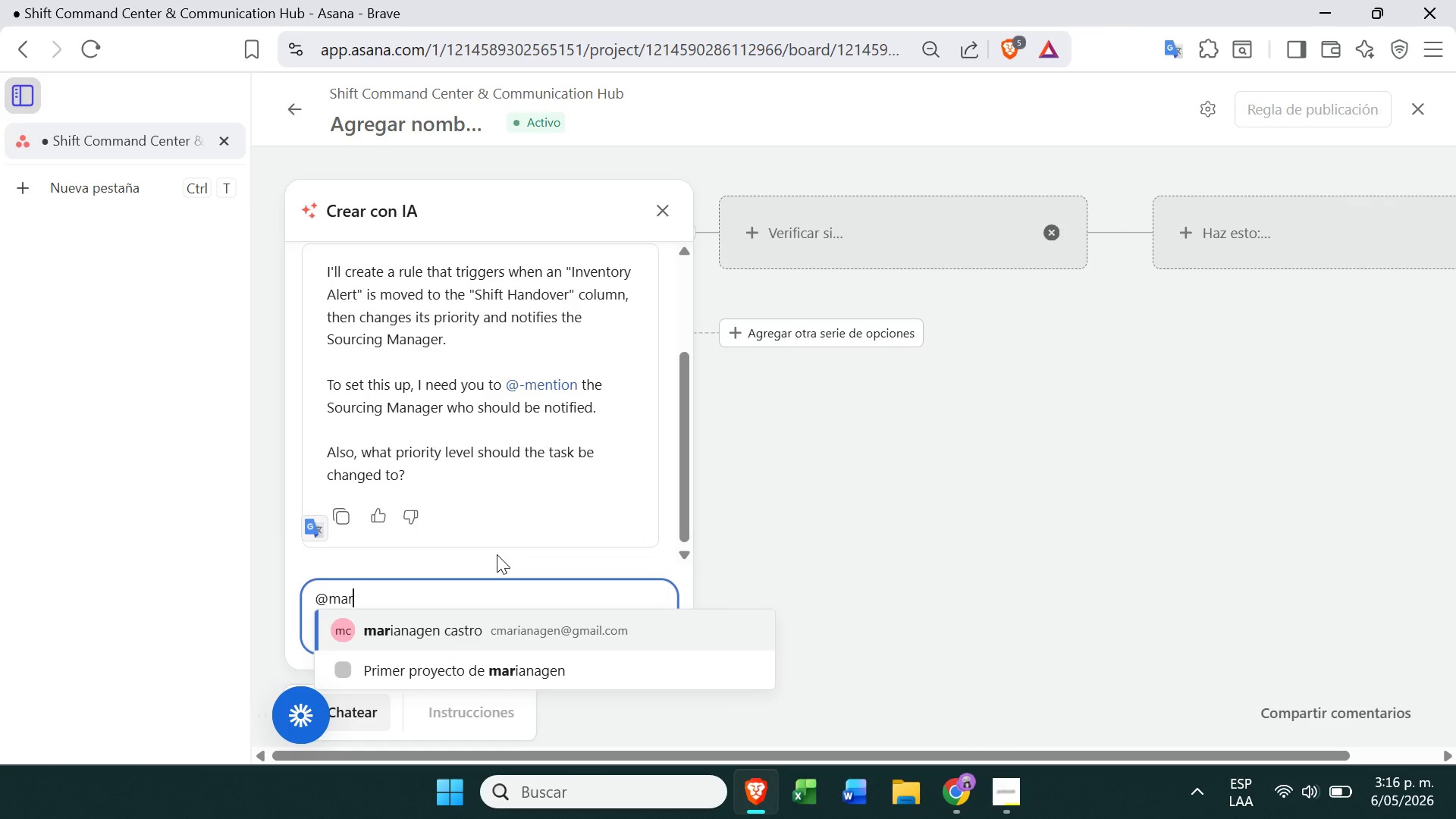 
left_click([472, 620])
 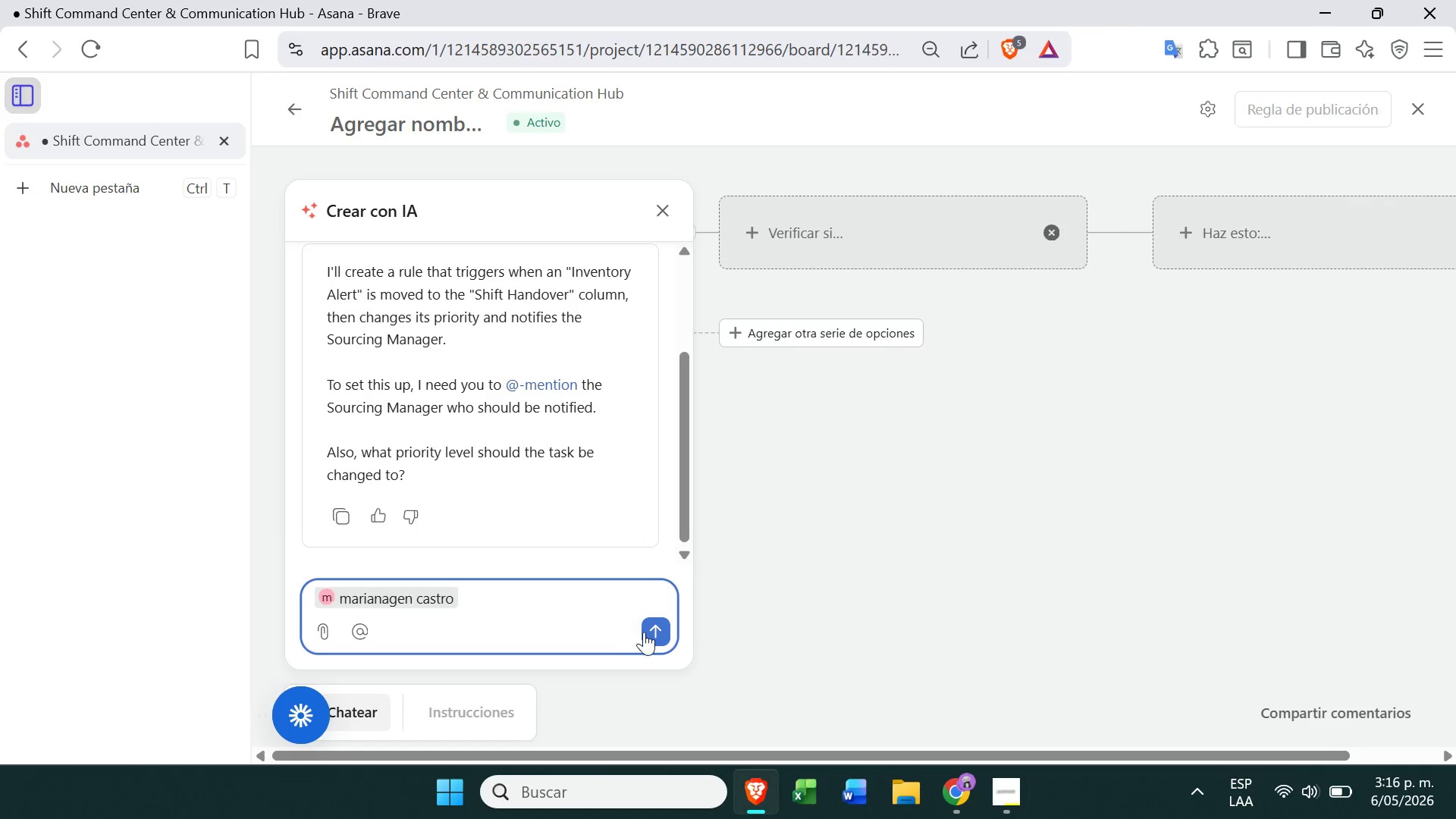 
left_click([649, 635])
 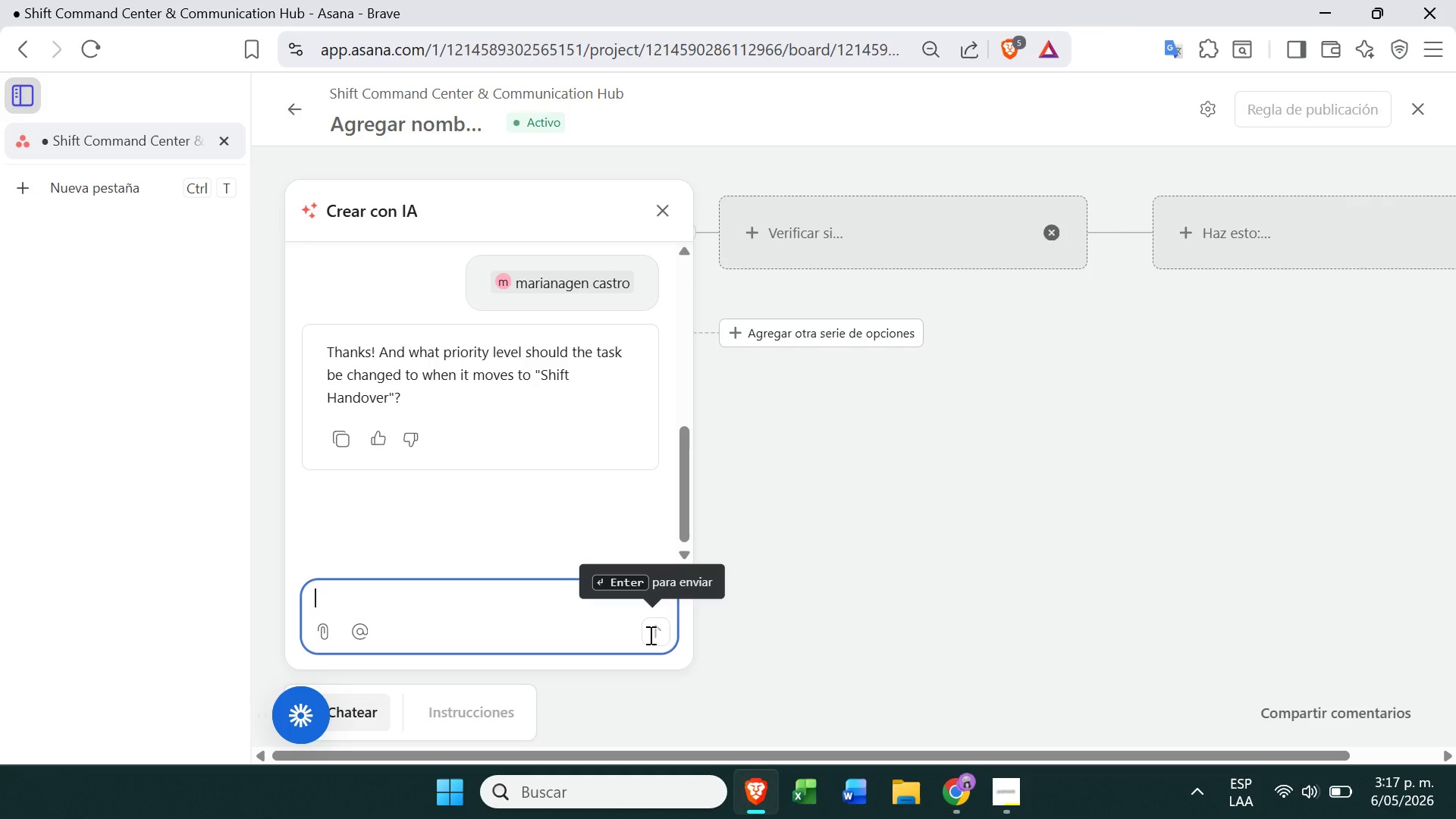 
wait(23.23)
 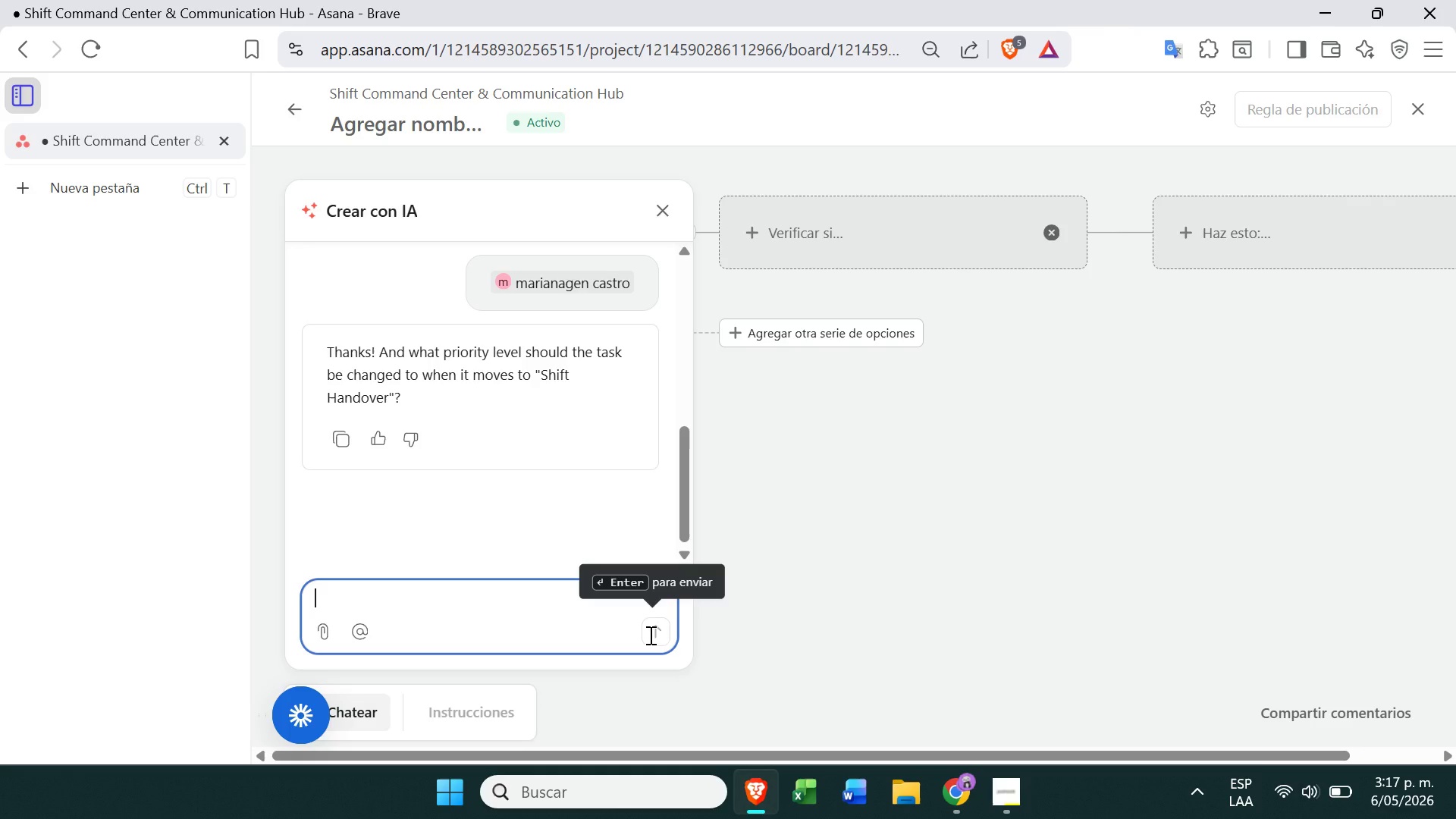 
left_click_drag(start_coordinate=[330, 349], to_coordinate=[433, 412])
 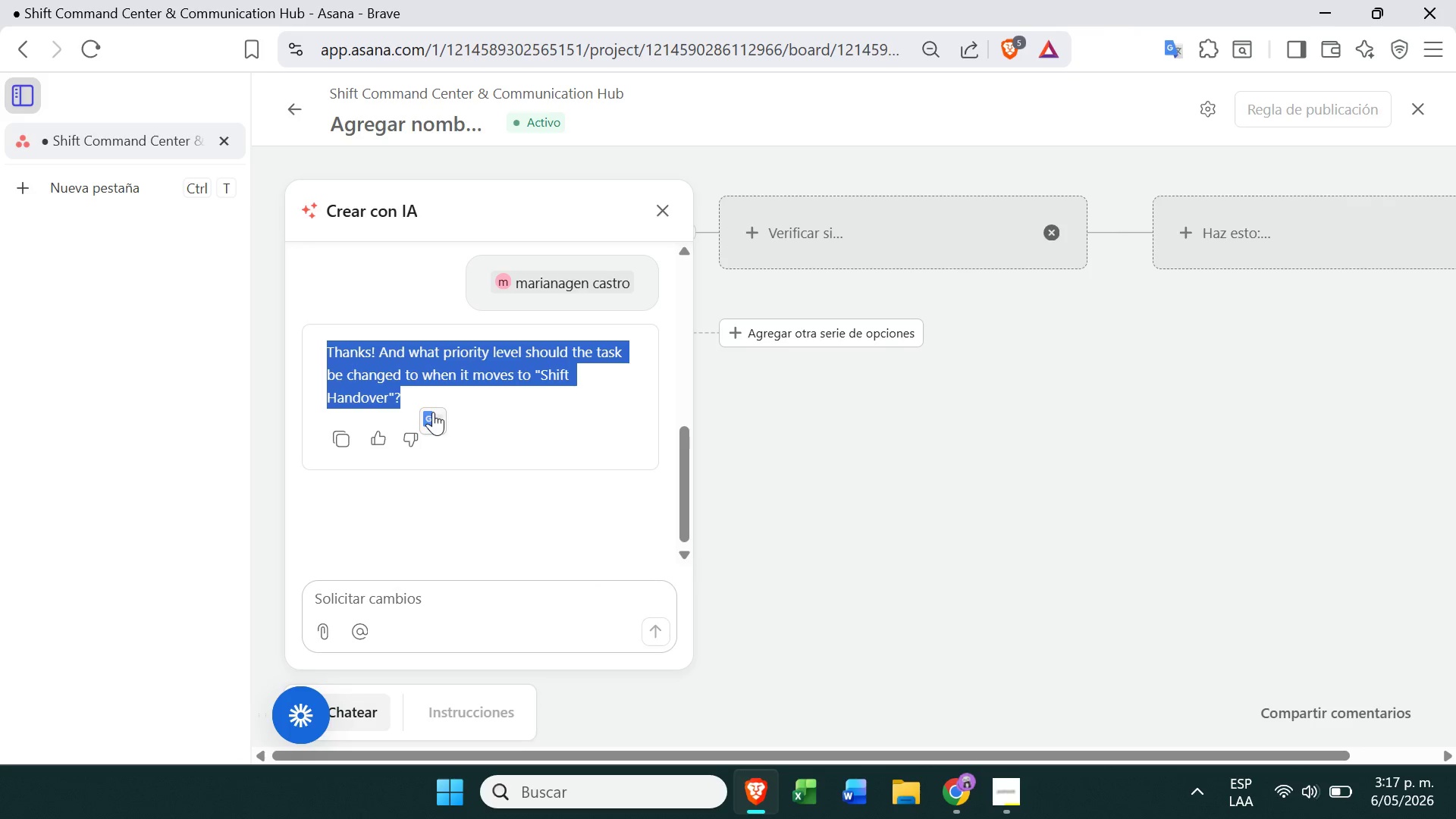 
left_click([433, 412])
 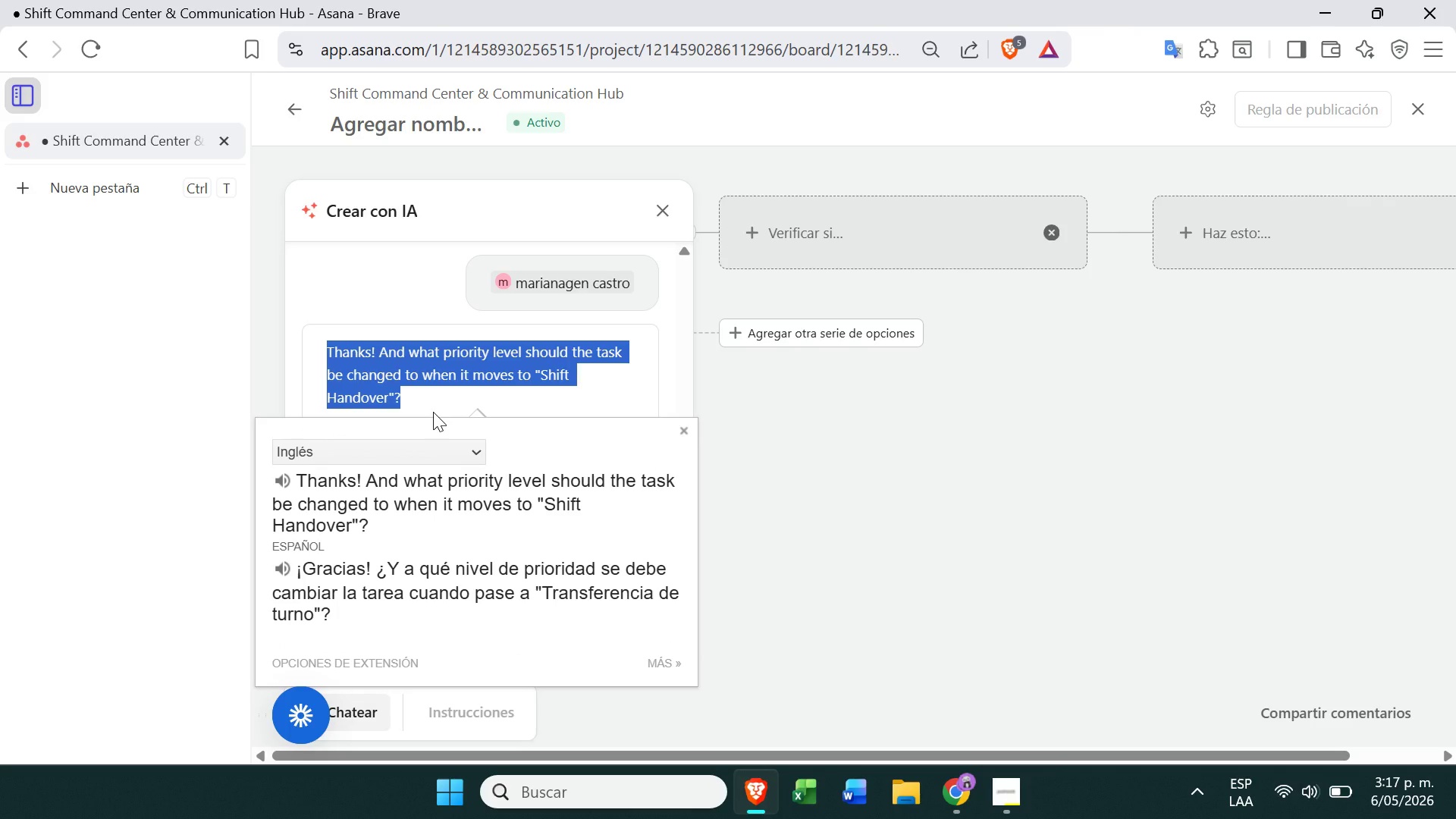 
wait(5.86)
 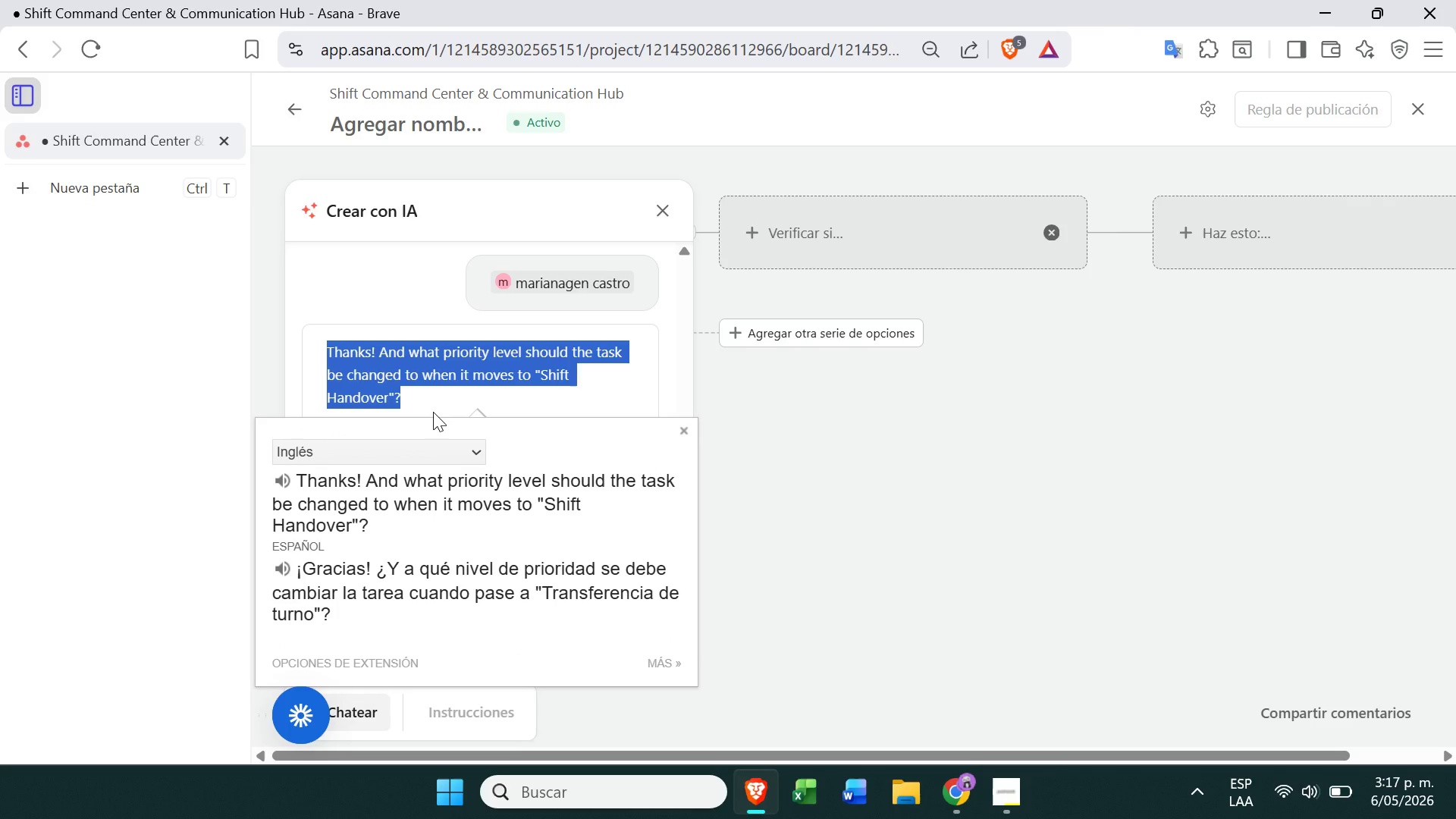 
left_click([1031, 802])